 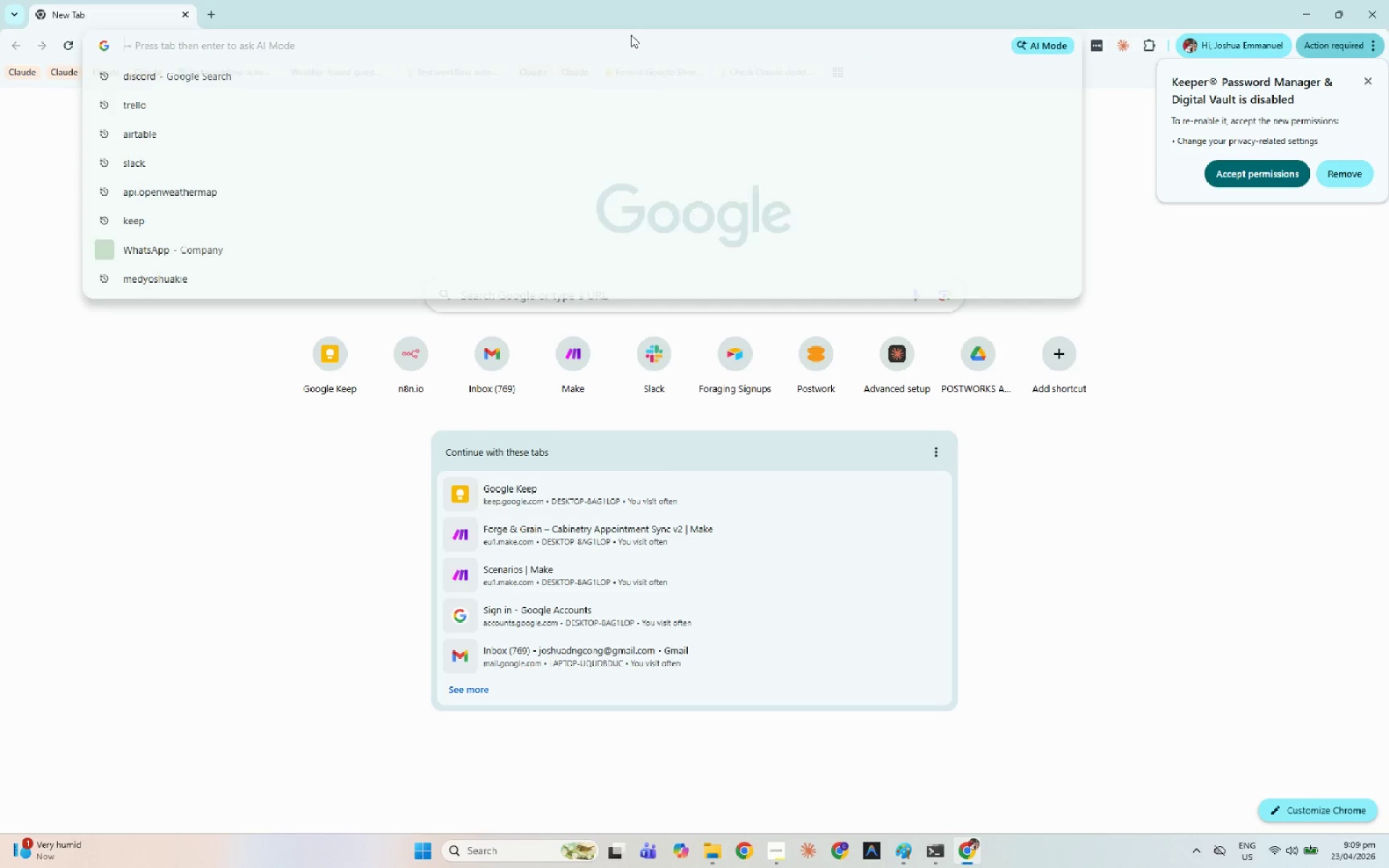 
type(n8)
 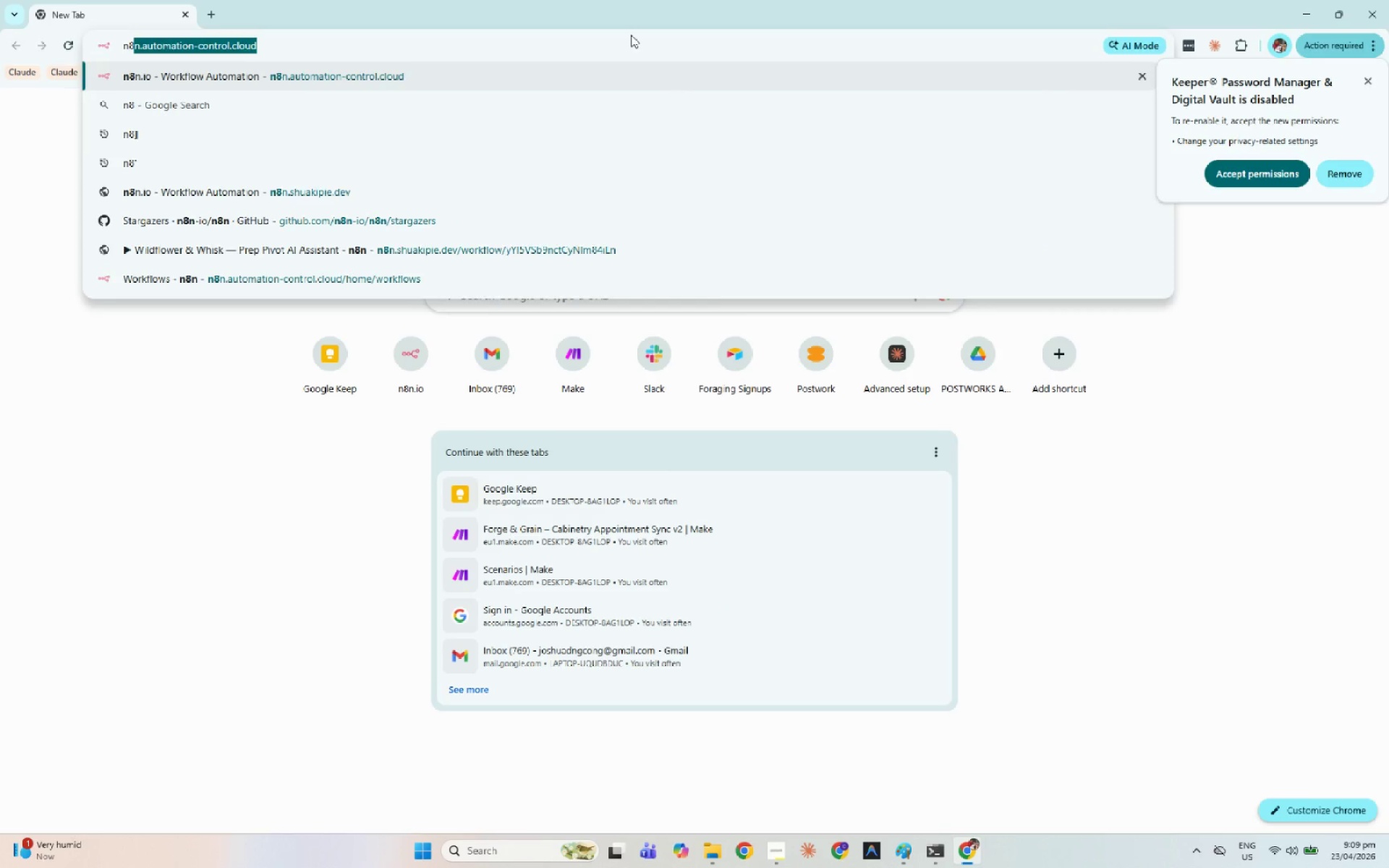 
key(Enter)
 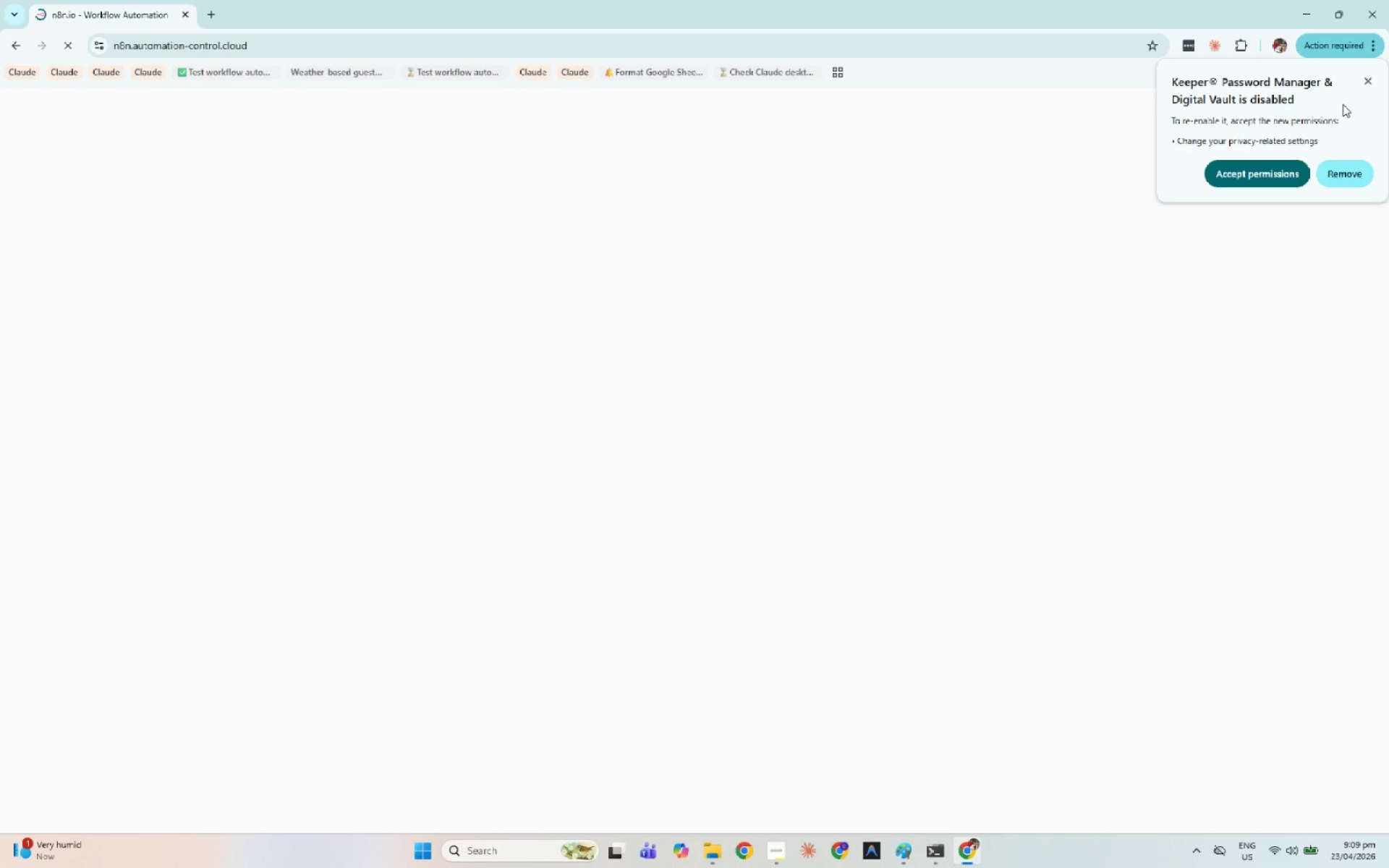 
left_click([1372, 82])
 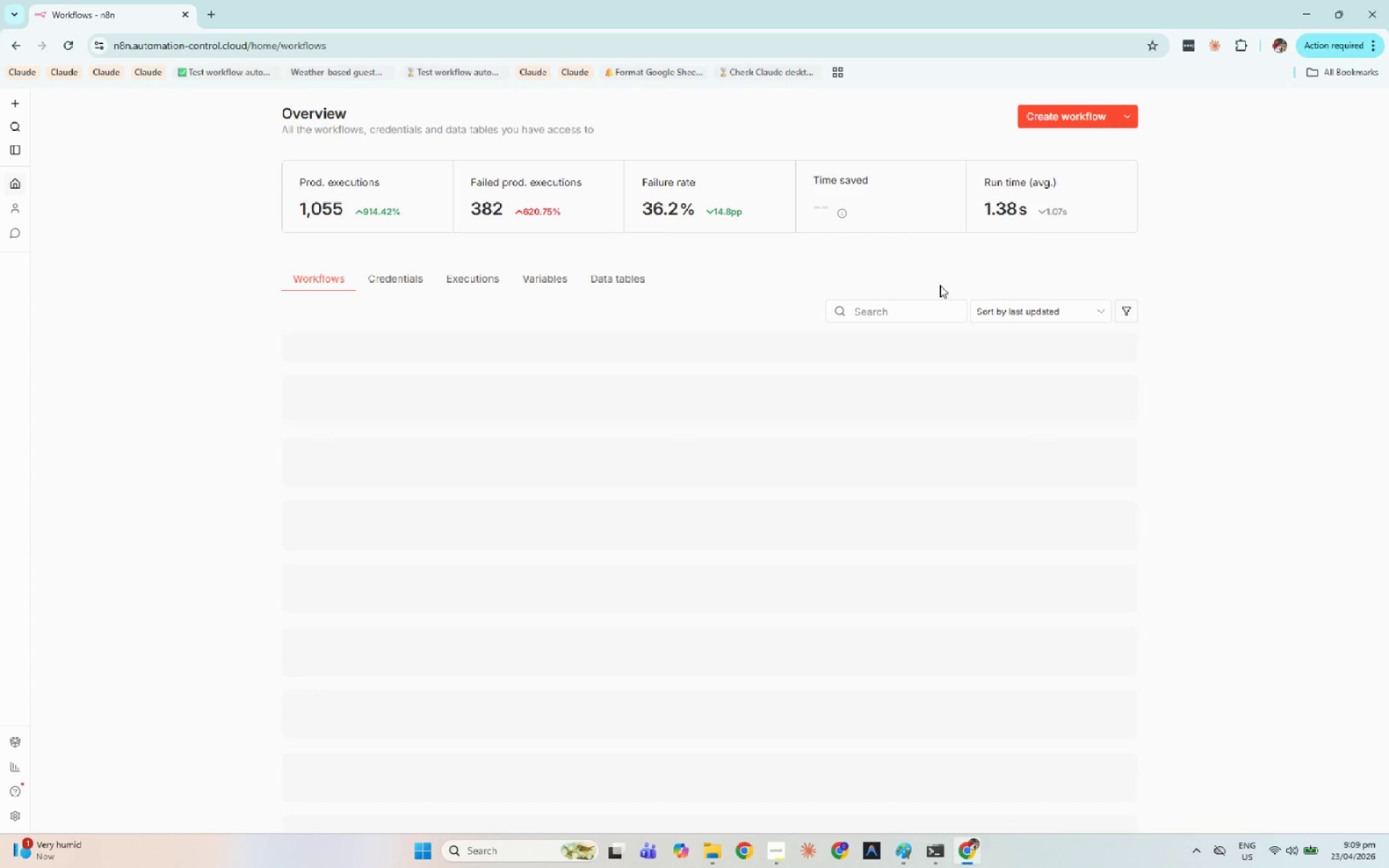 
left_click([1077, 123])
 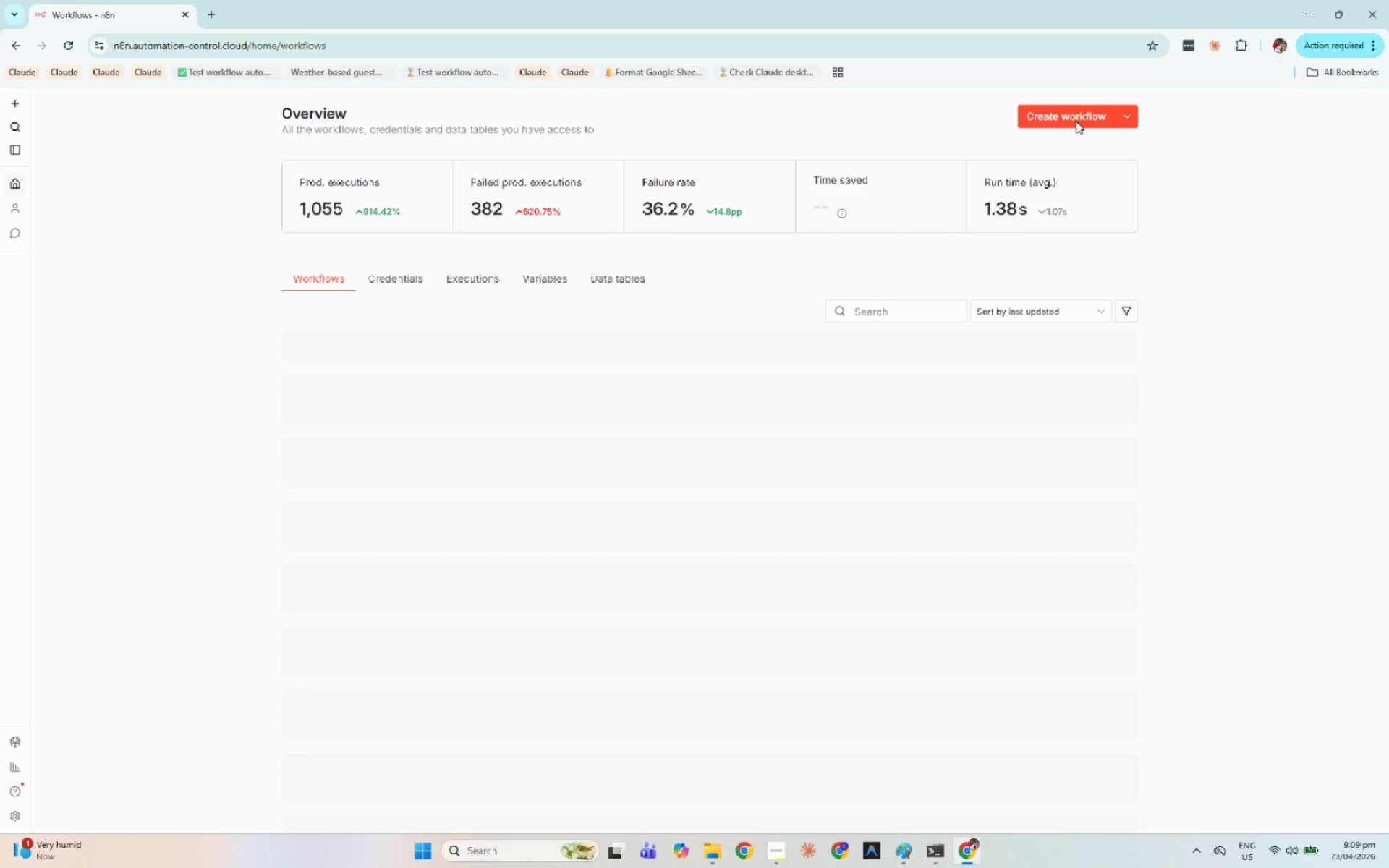 
left_click([1076, 120])
 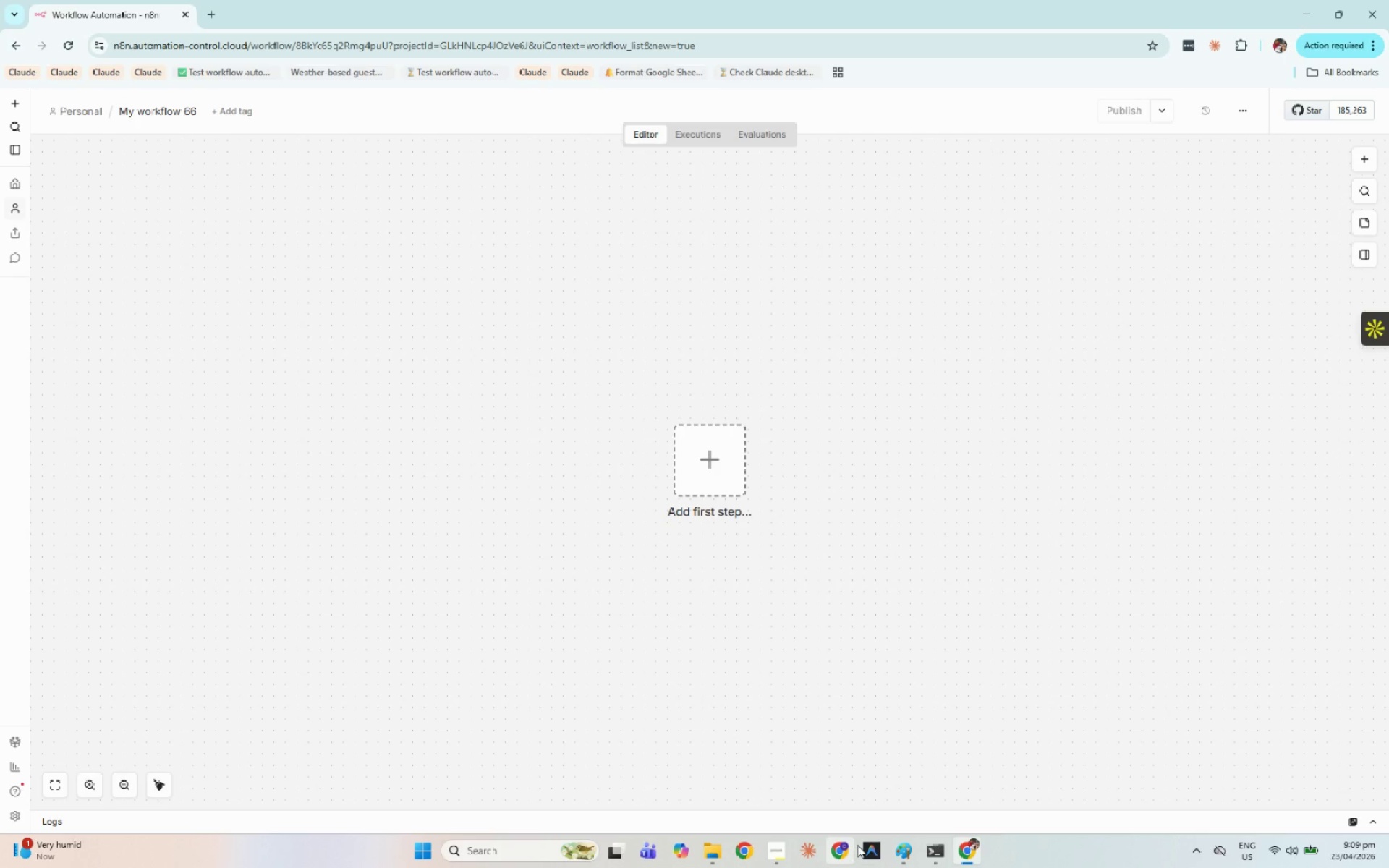 
wait(5.96)
 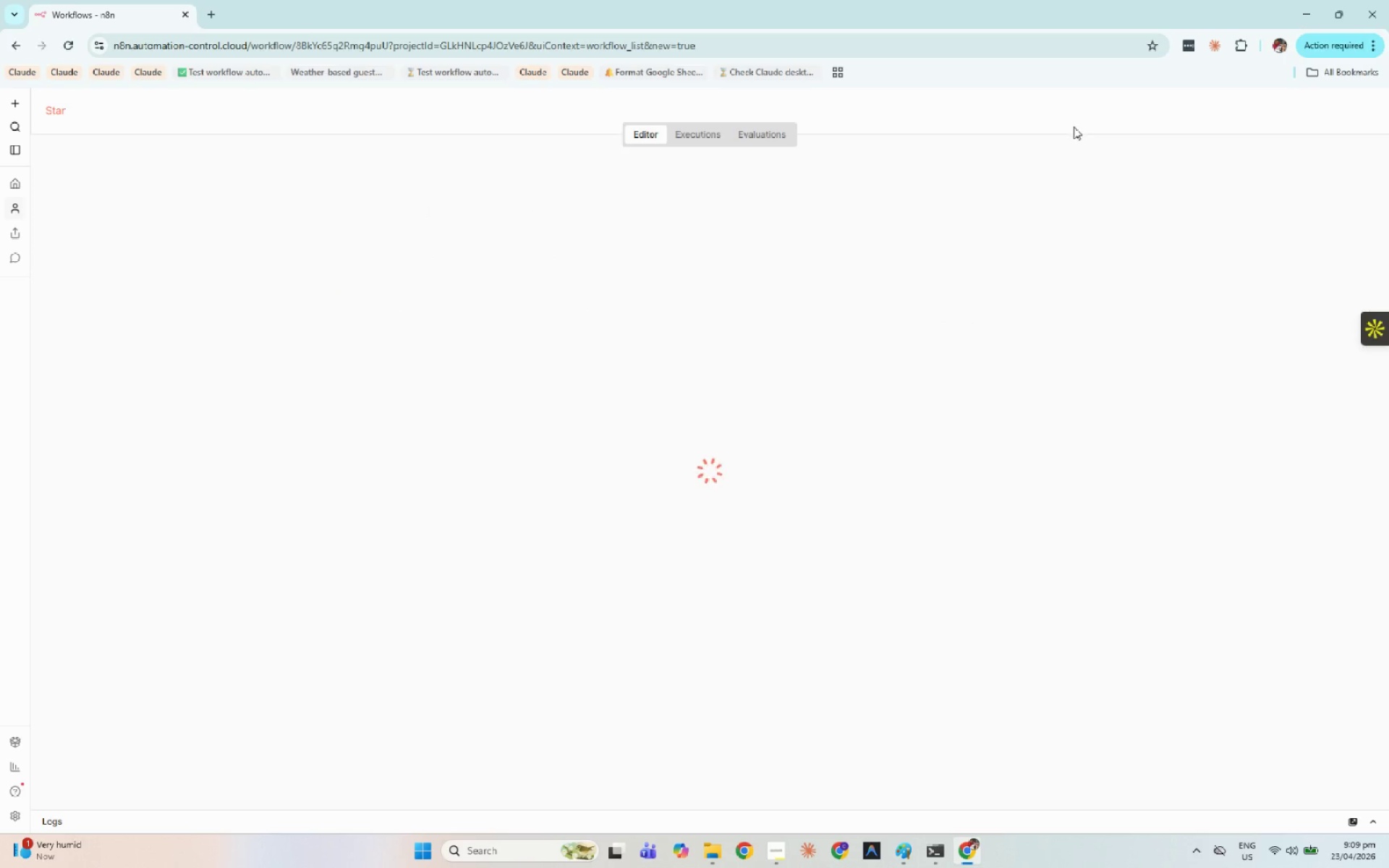 
left_click([778, 848])